 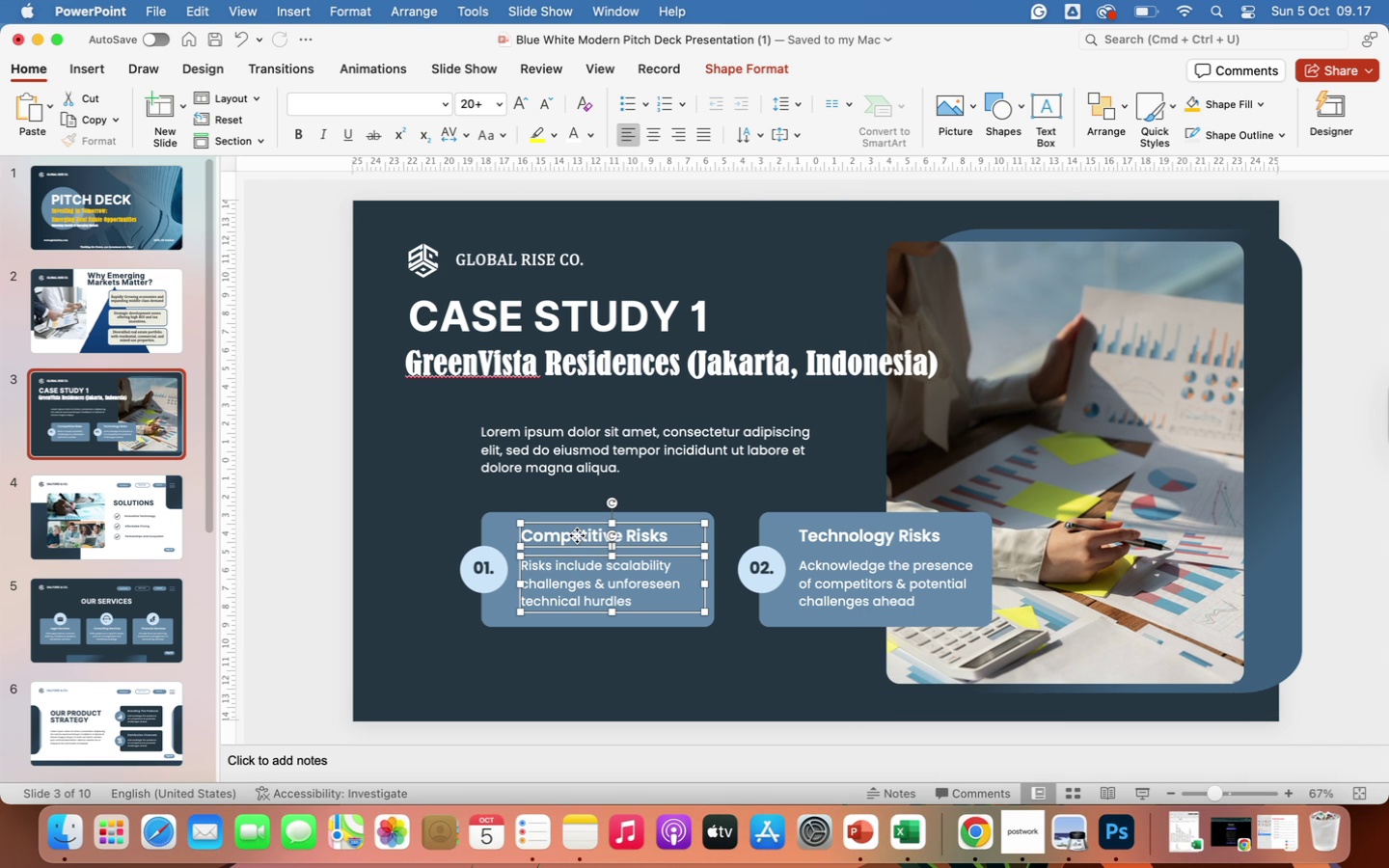 
left_click([572, 544])
 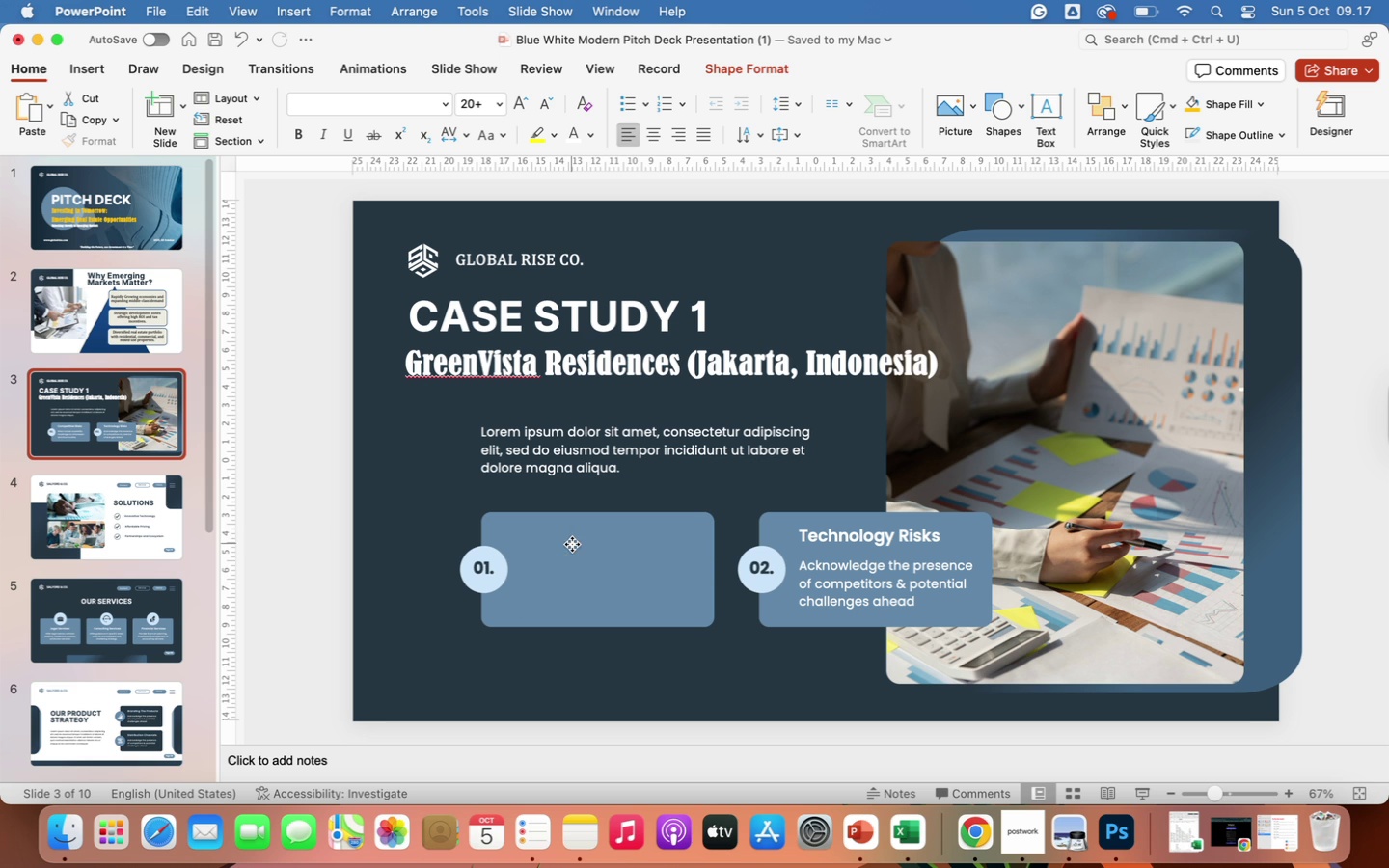 
key(Backspace)
 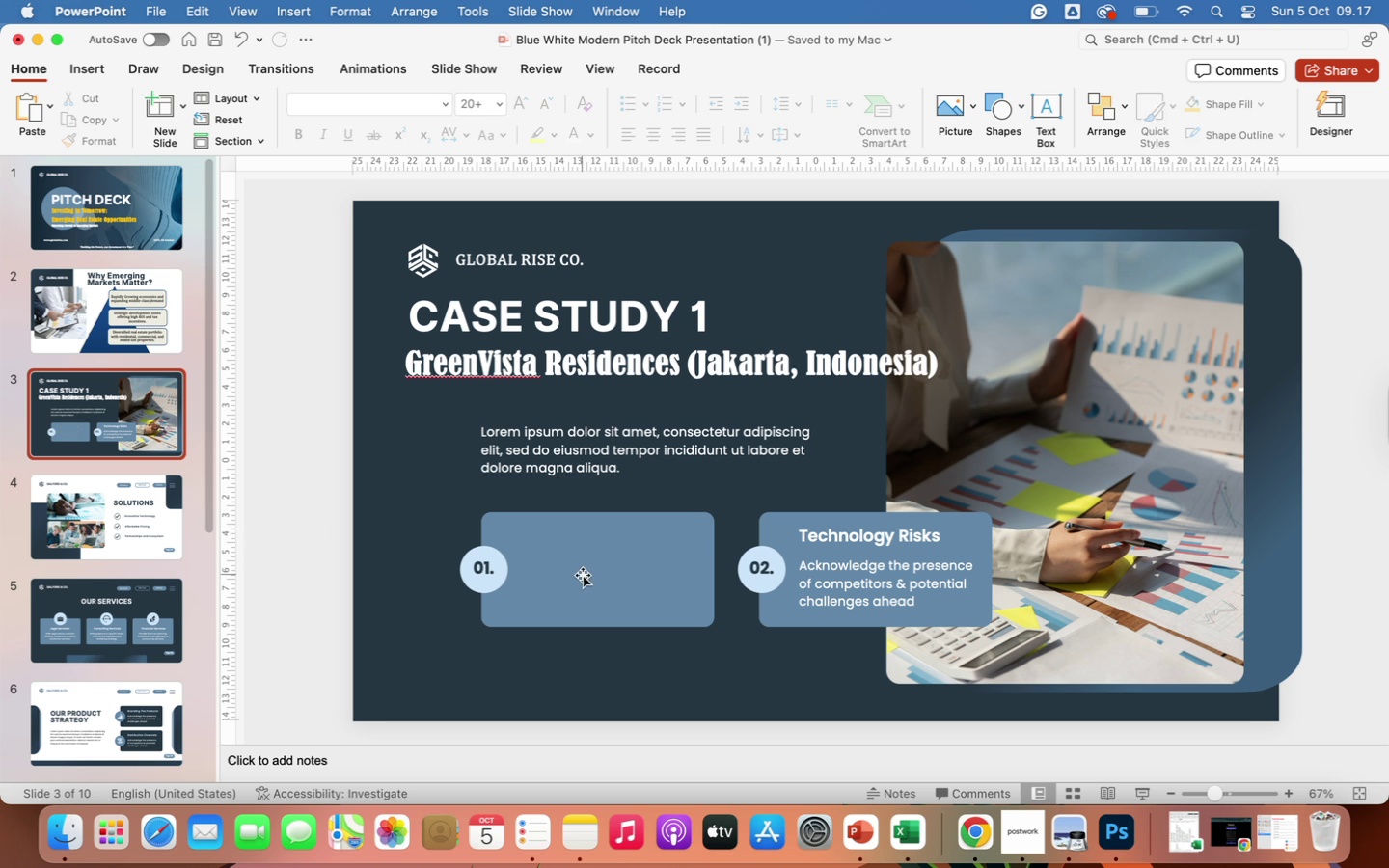 
left_click([583, 575])
 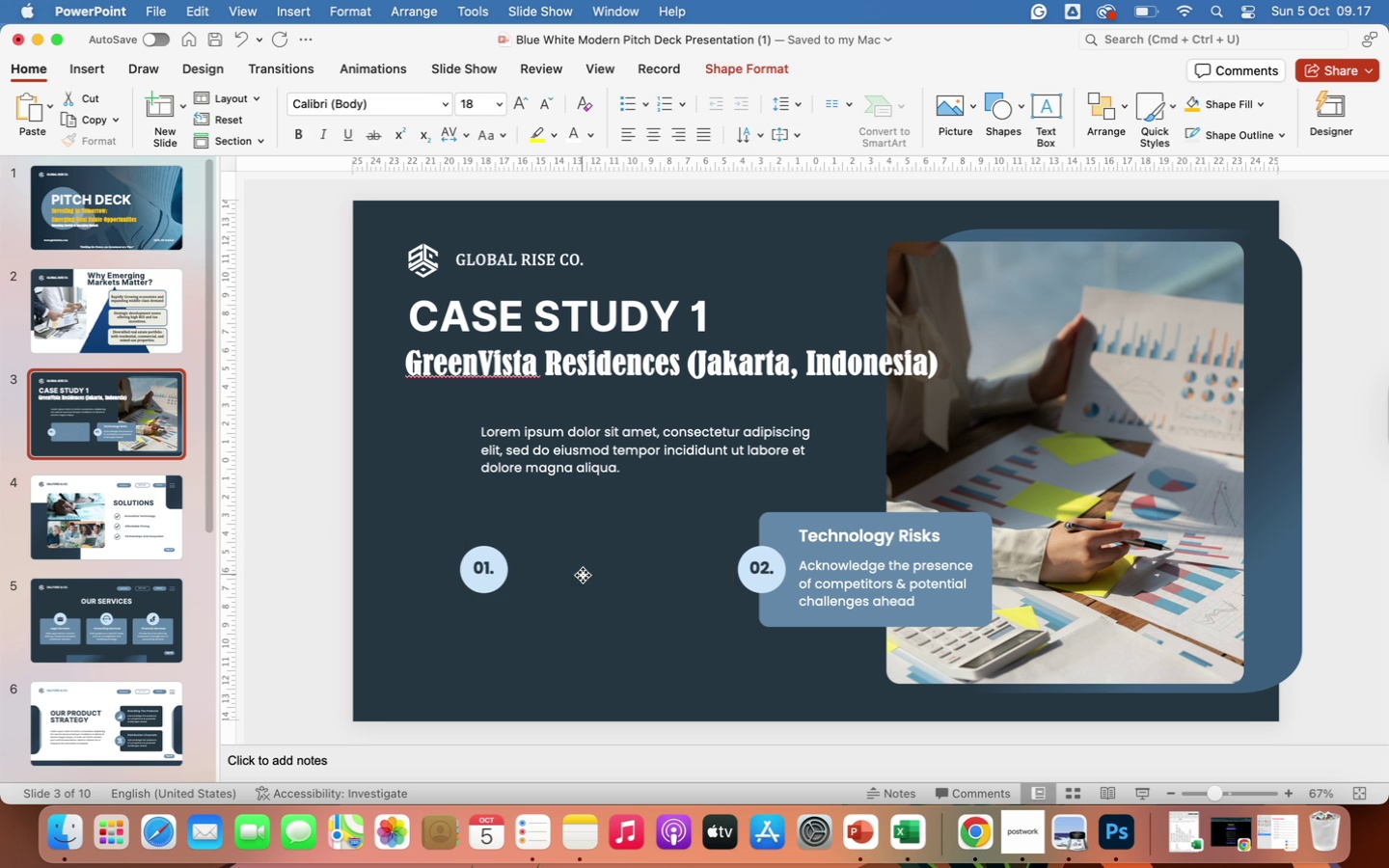 
key(Backspace)
 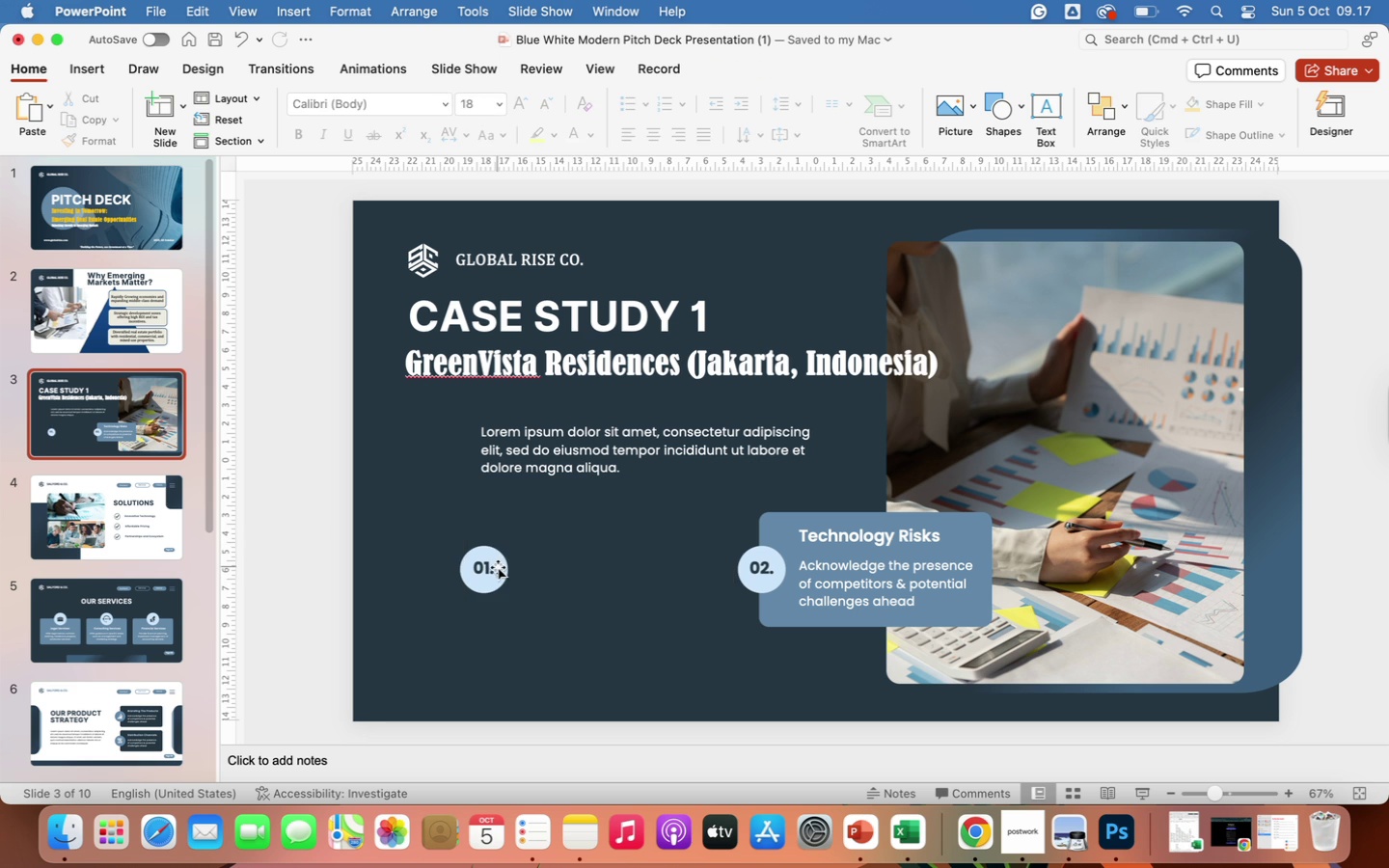 
left_click([498, 567])
 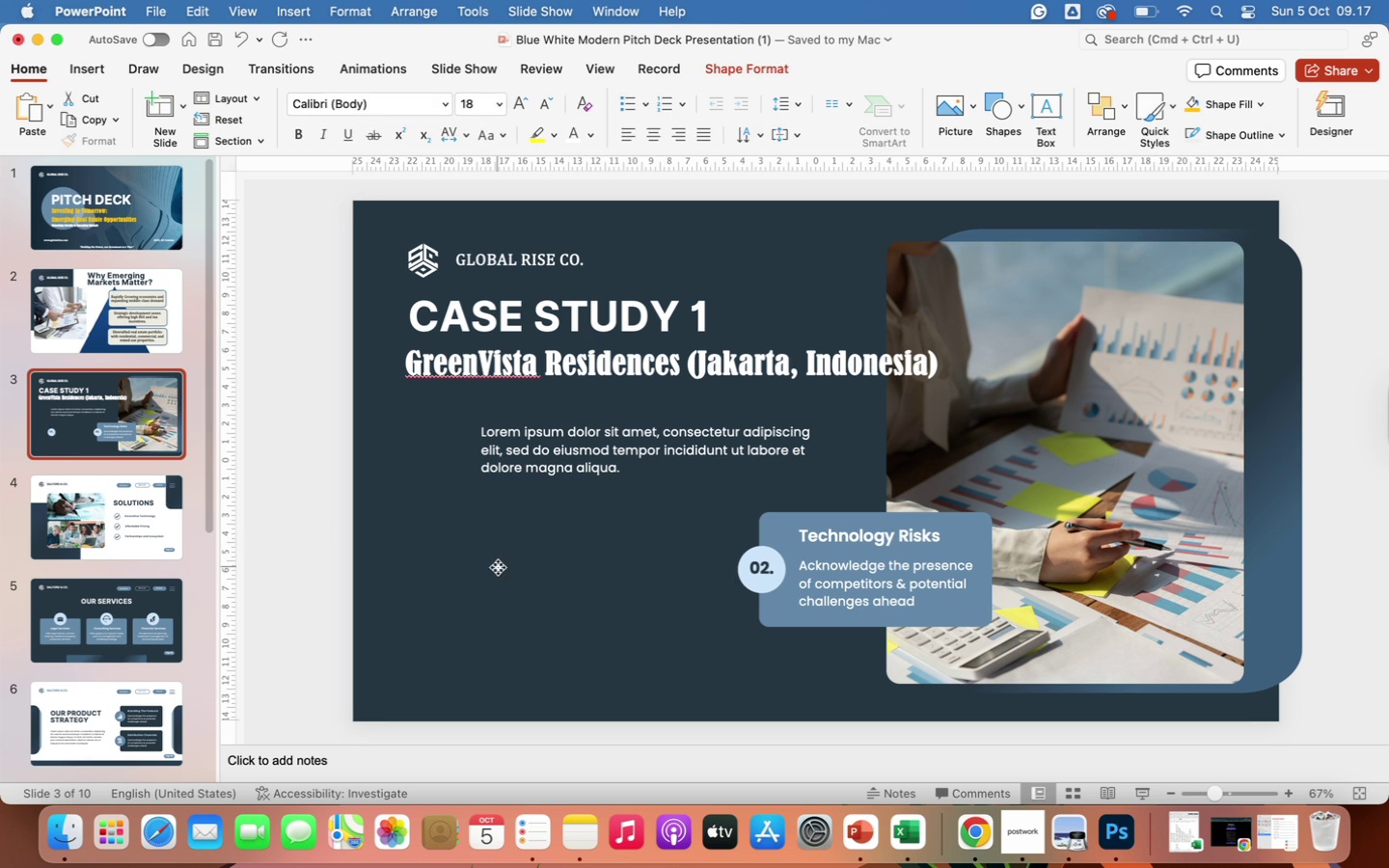 
key(Backspace)
 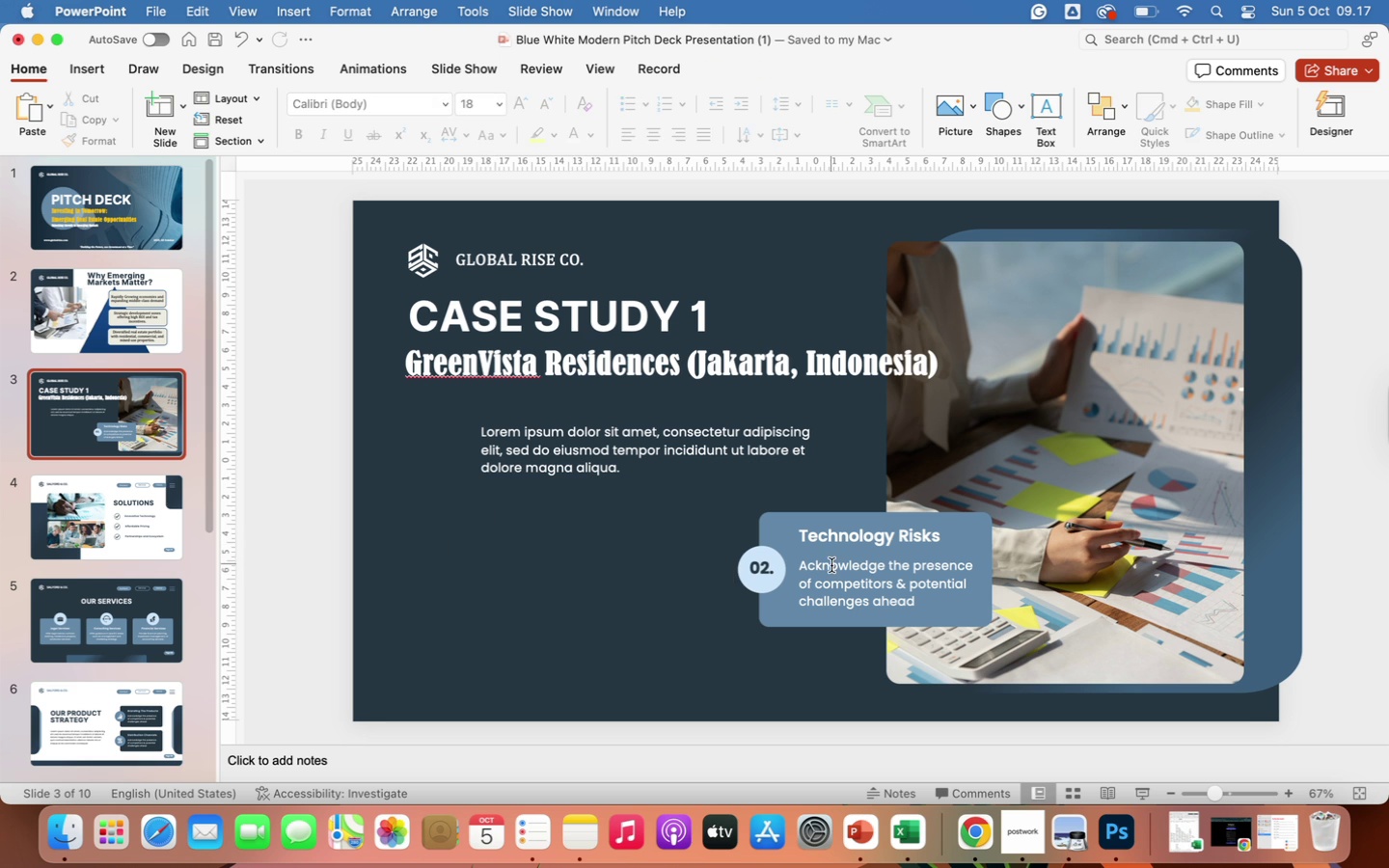 
left_click([831, 566])